 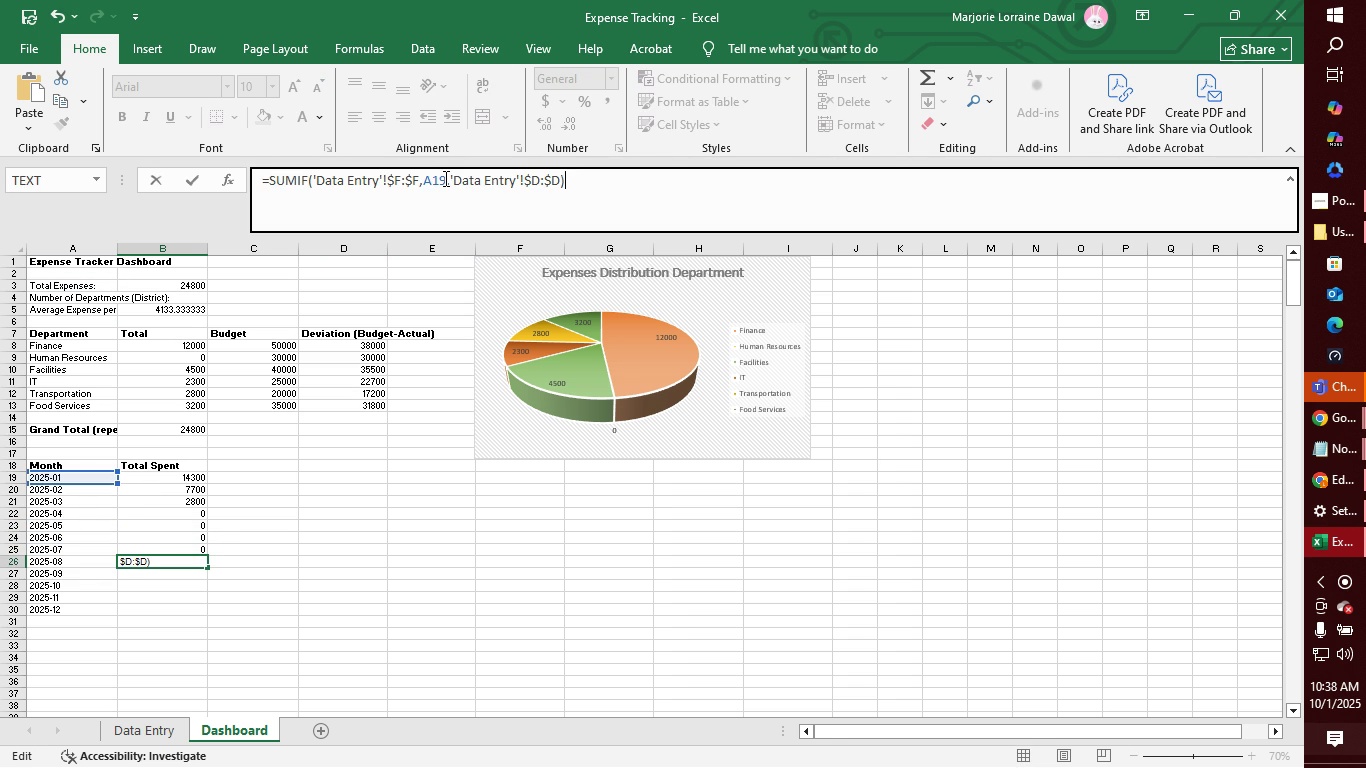 
left_click([444, 178])
 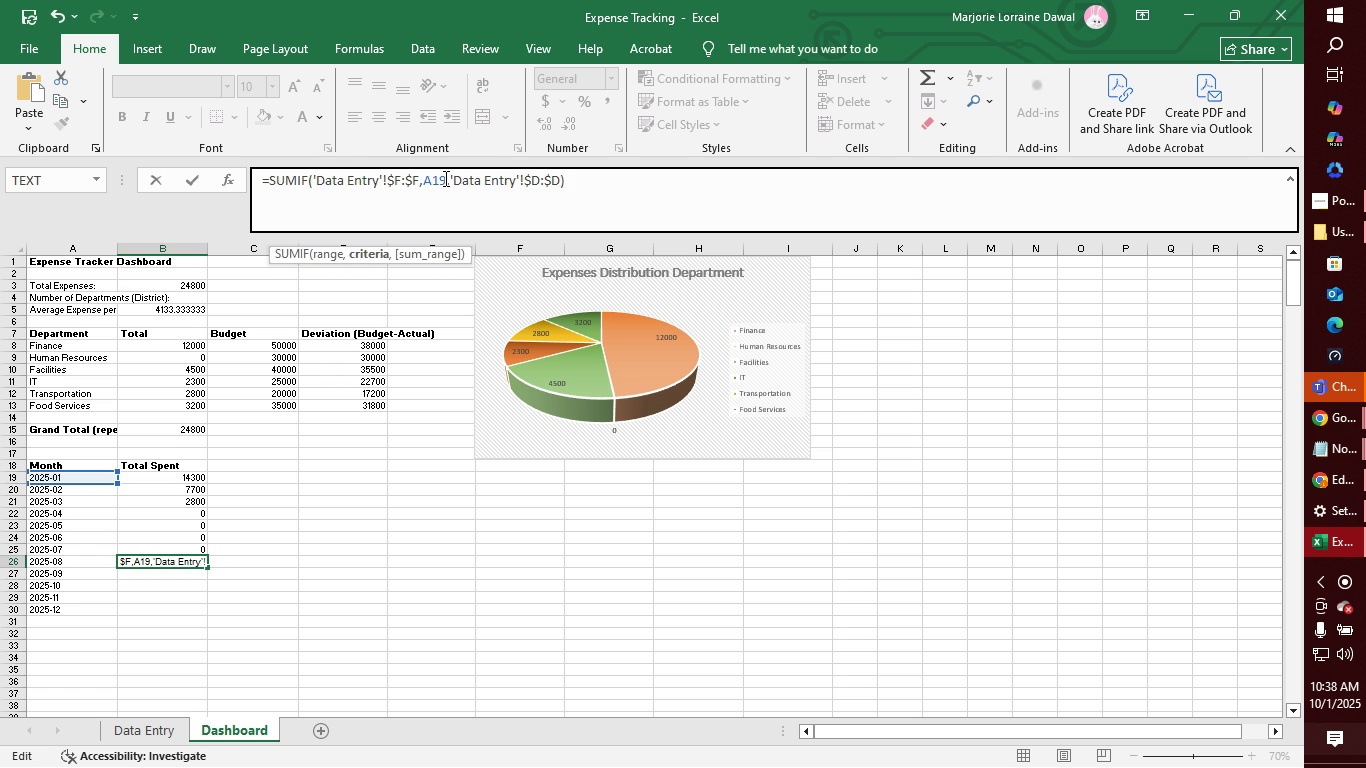 
key(Backspace)
key(Backspace)
type(25)
 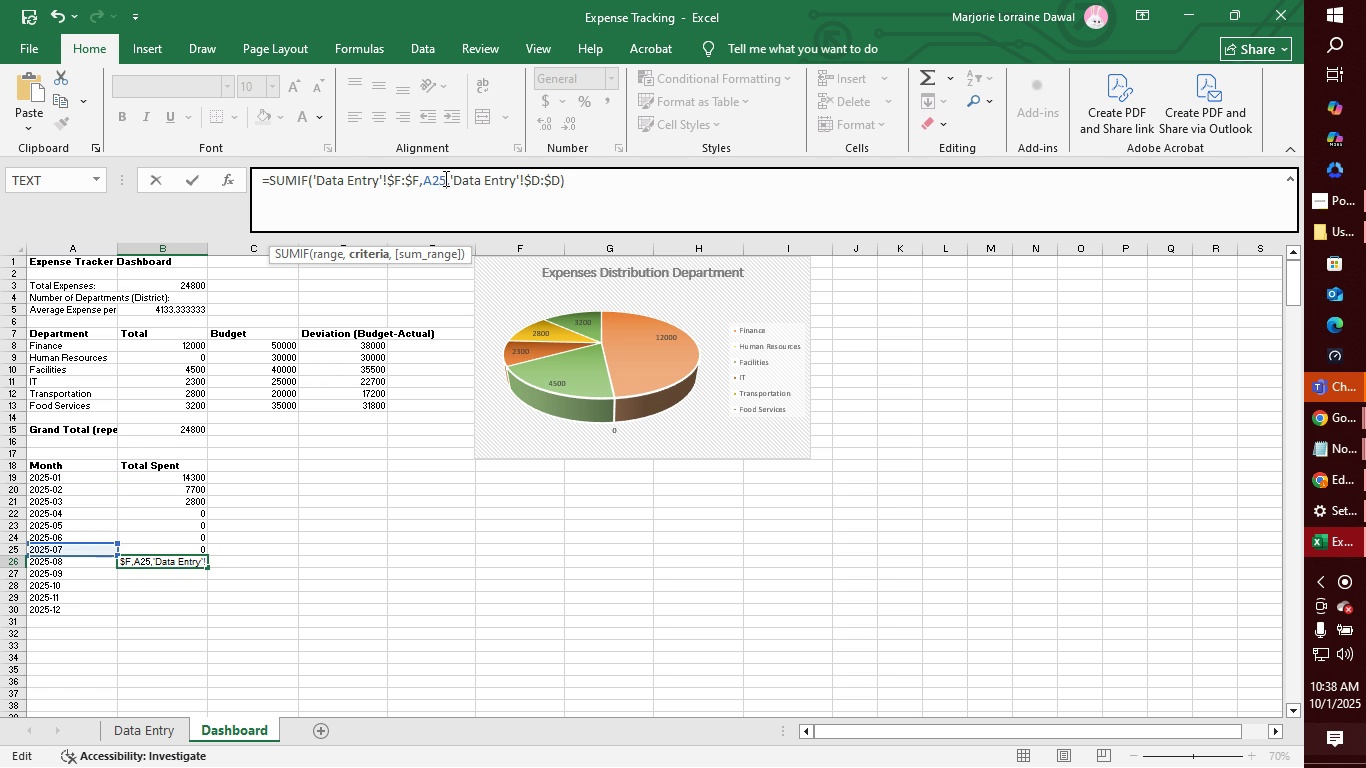 
key(Enter)
 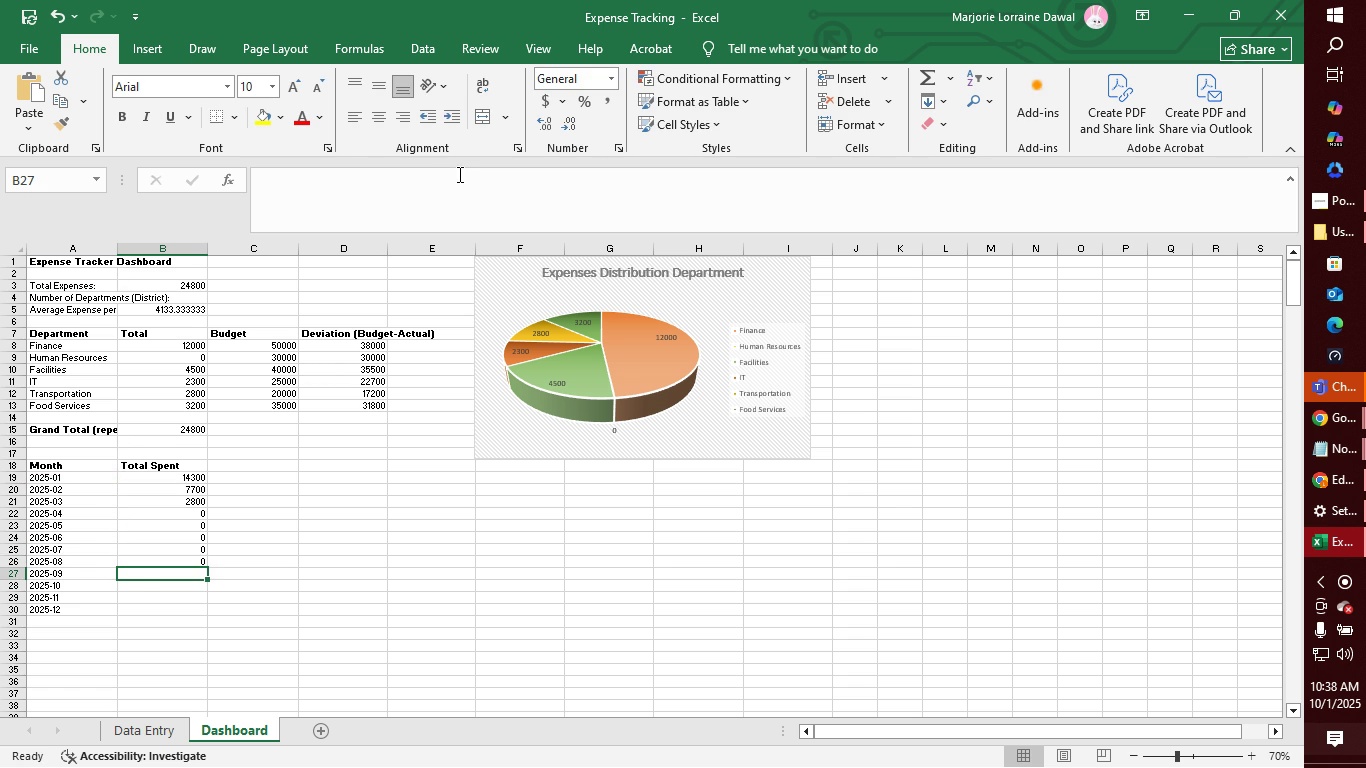 
left_click([454, 194])